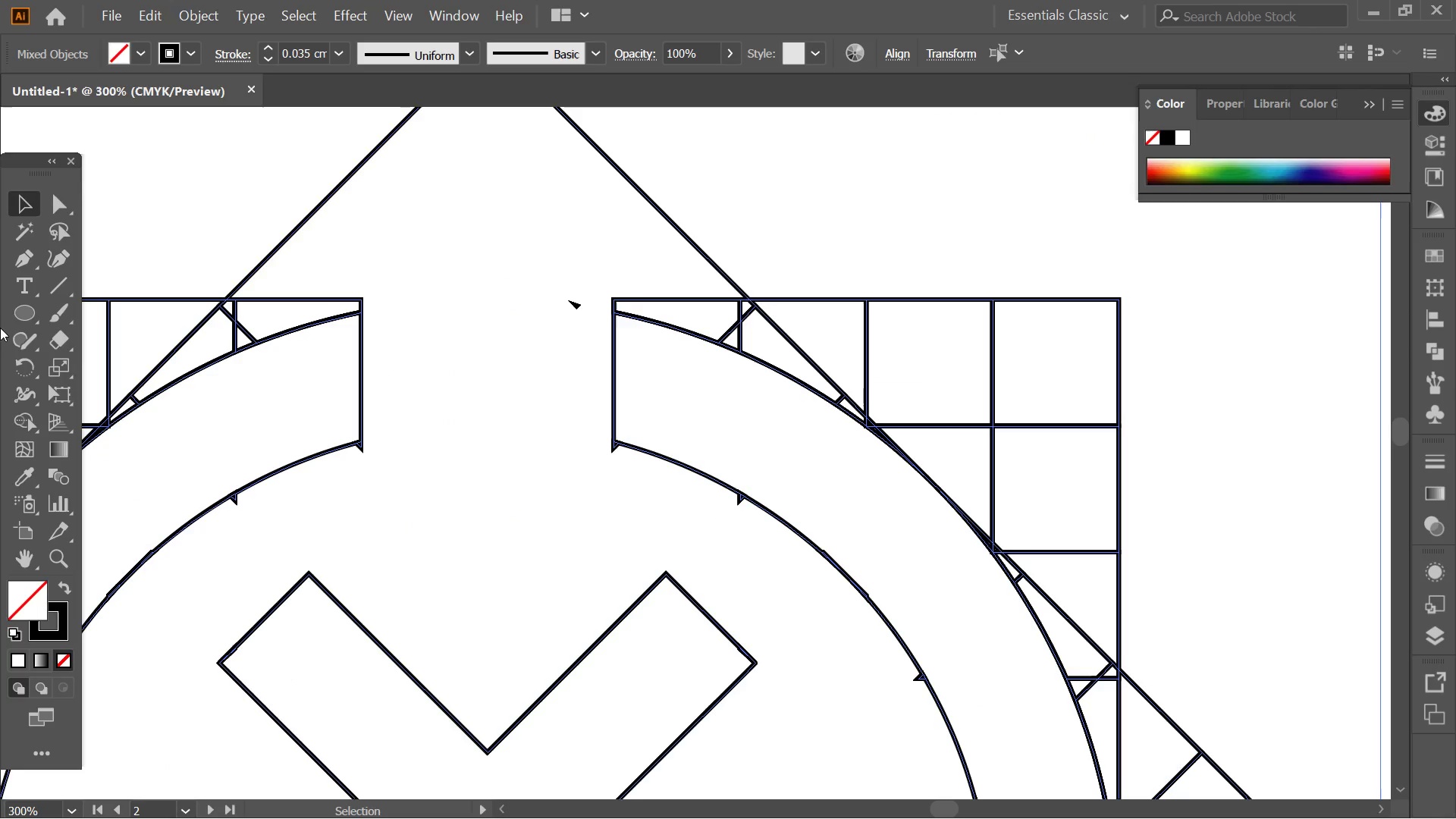 
left_click([25, 416])
 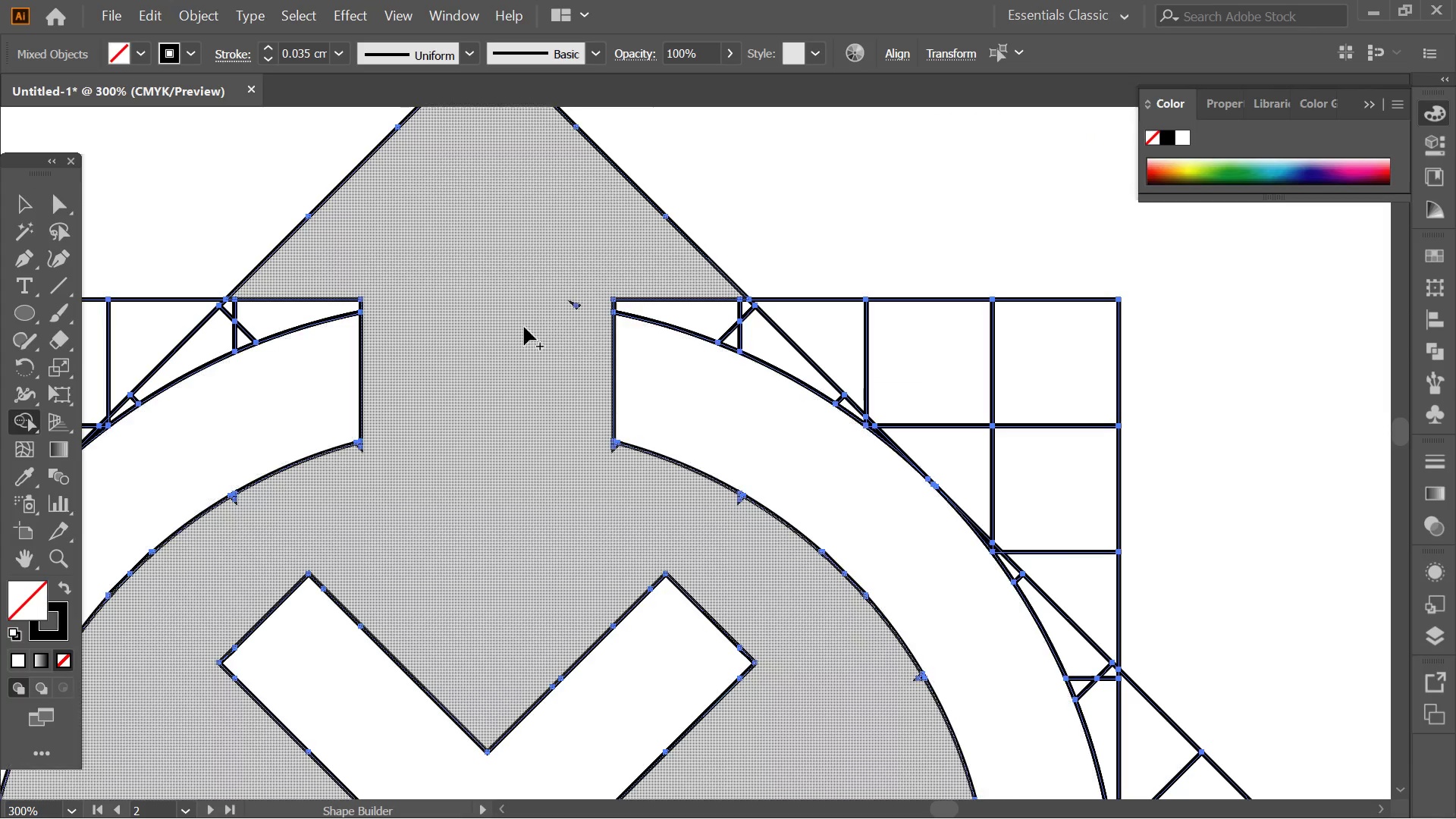 
hold_key(key=AltLeft, duration=1.88)
scroll: coordinate [692, 273], scroll_direction: up, amount: 8.0
 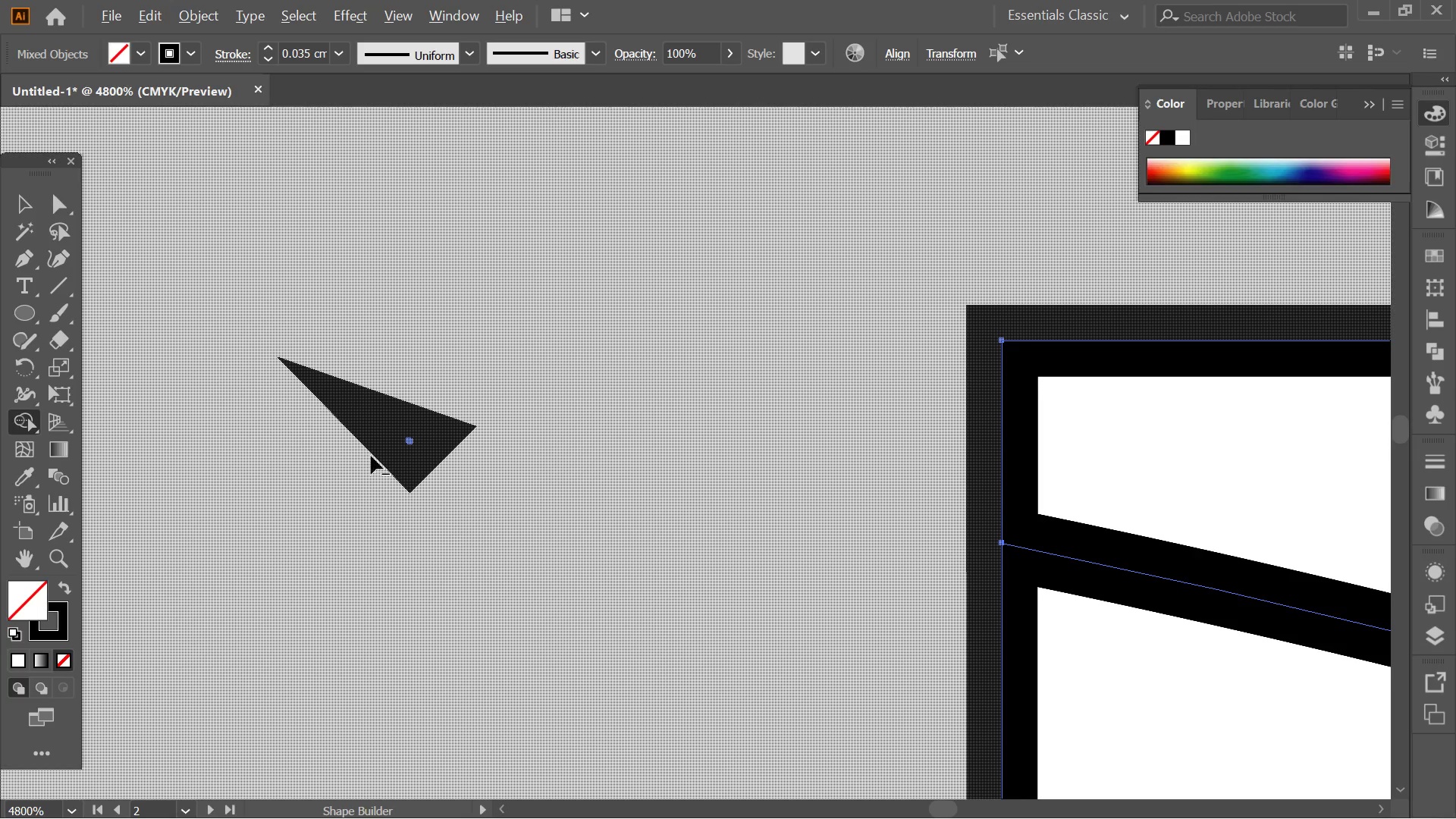 
hold_key(key=Space, duration=0.97)
 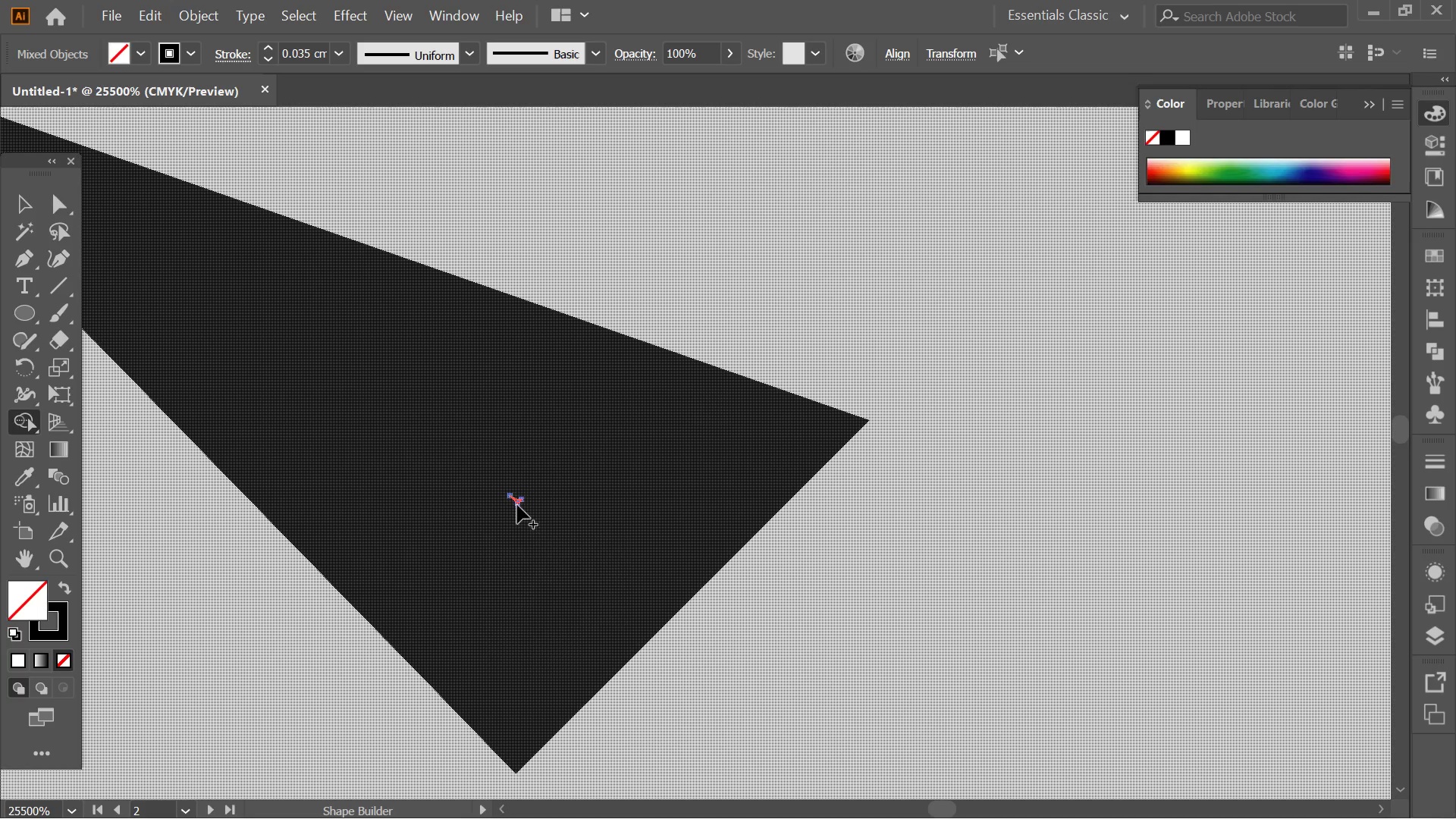 
scroll: coordinate [424, 410], scroll_direction: up, amount: 5.0
 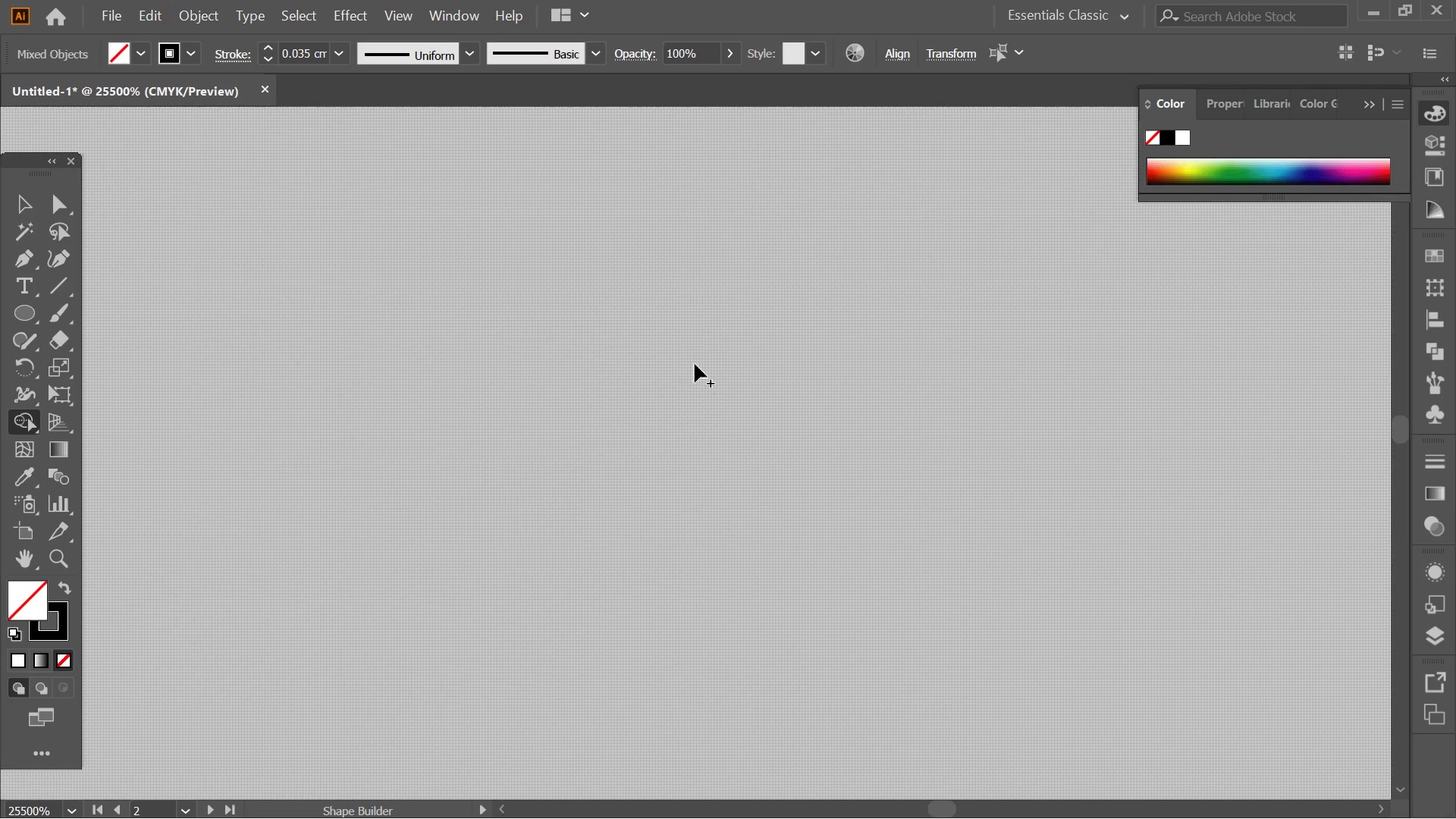 
left_click_drag(start_coordinate=[695, 290], to_coordinate=[435, 688])
 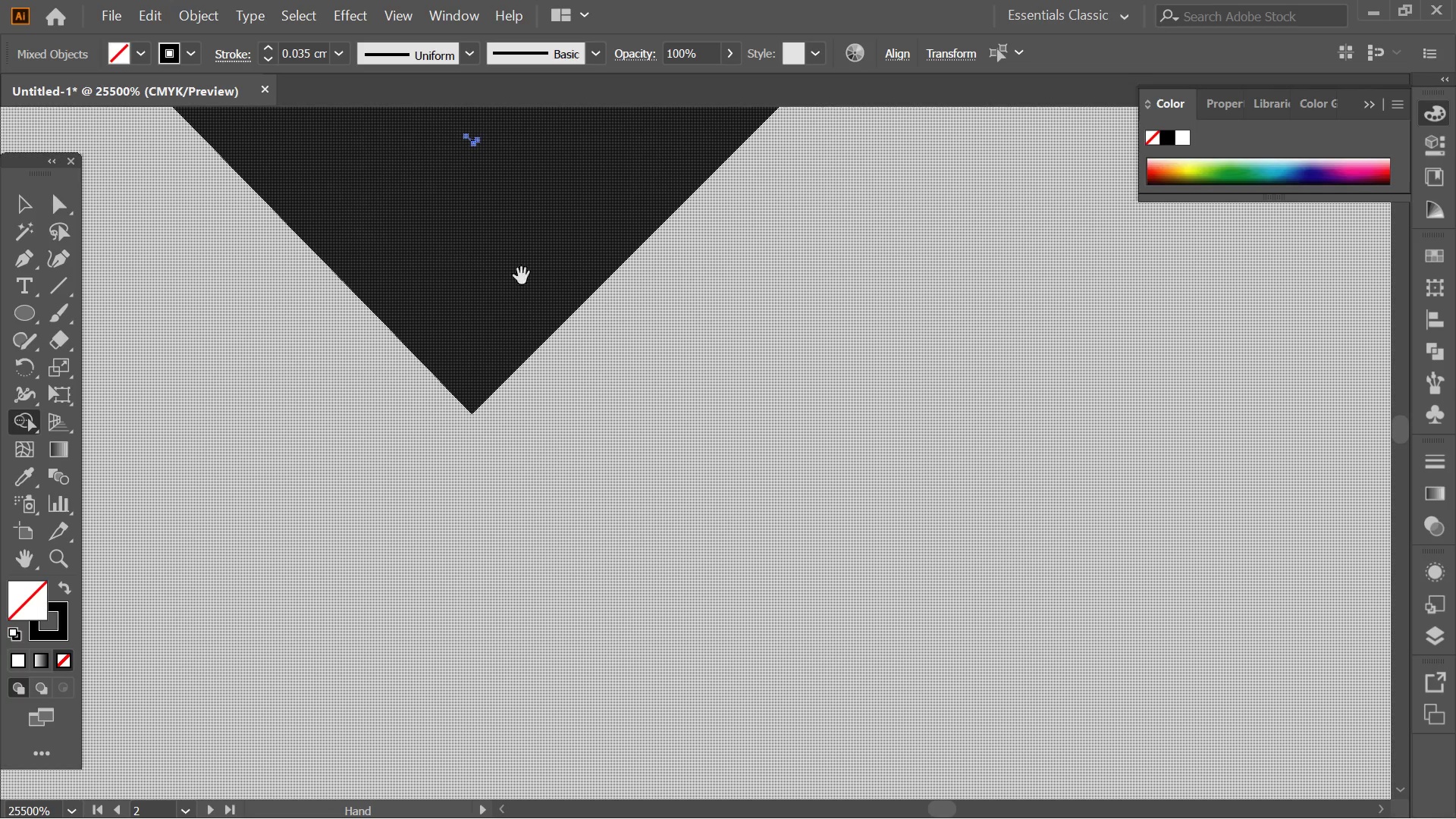 
left_click_drag(start_coordinate=[520, 284], to_coordinate=[560, 634])
 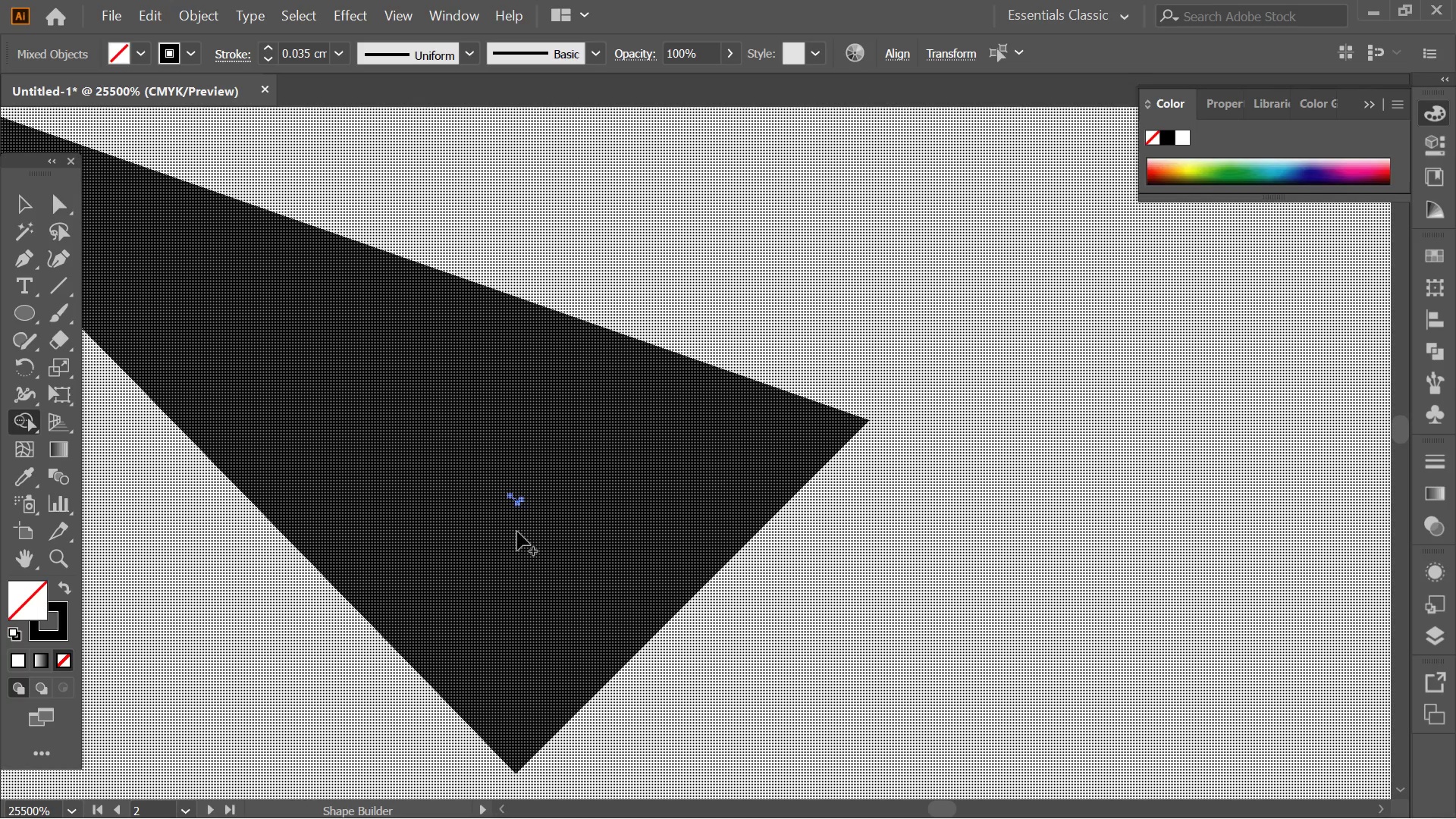 
left_click_drag(start_coordinate=[517, 530], to_coordinate=[518, 513])
 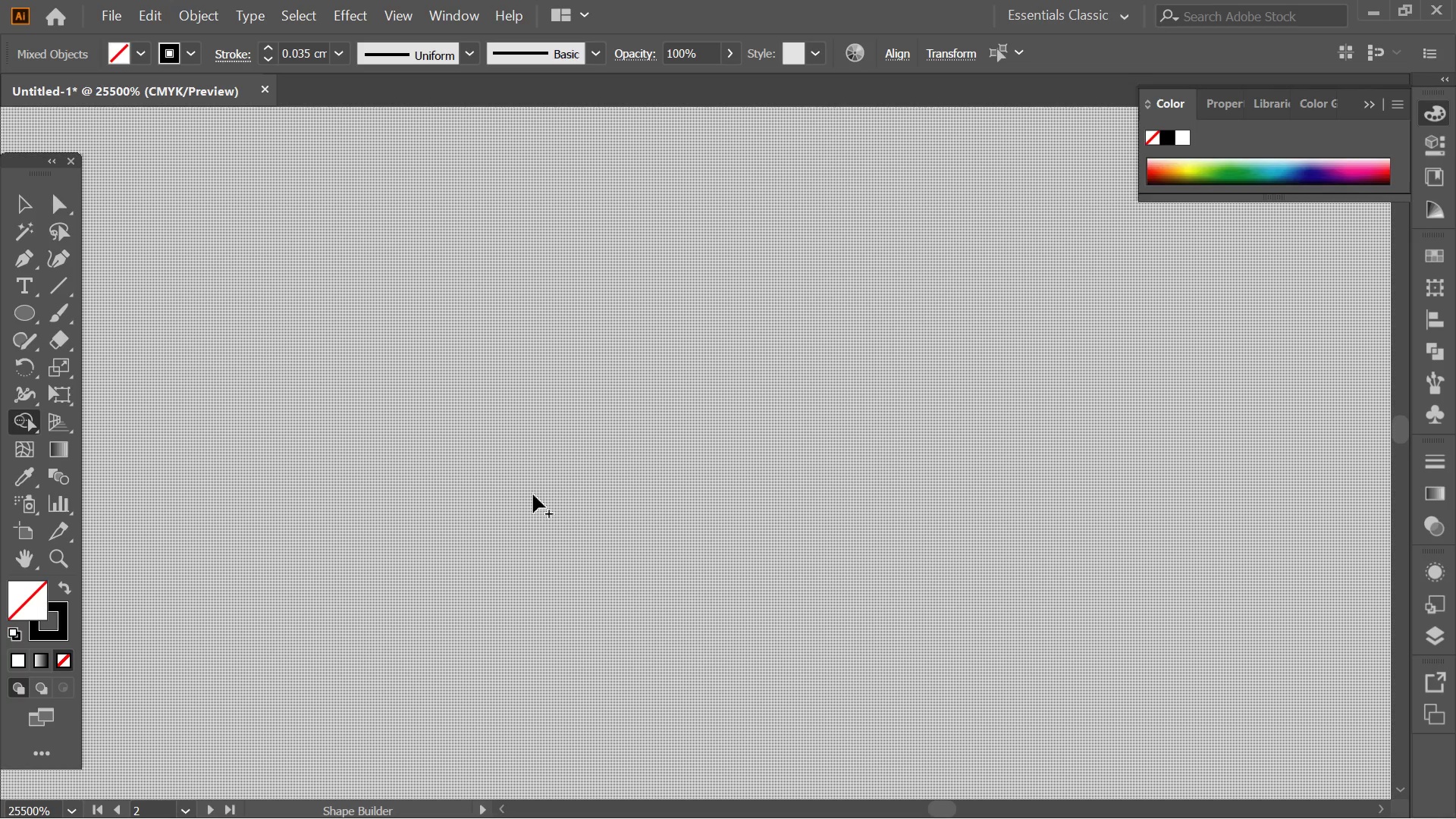 
hold_key(key=AltLeft, duration=0.97)
 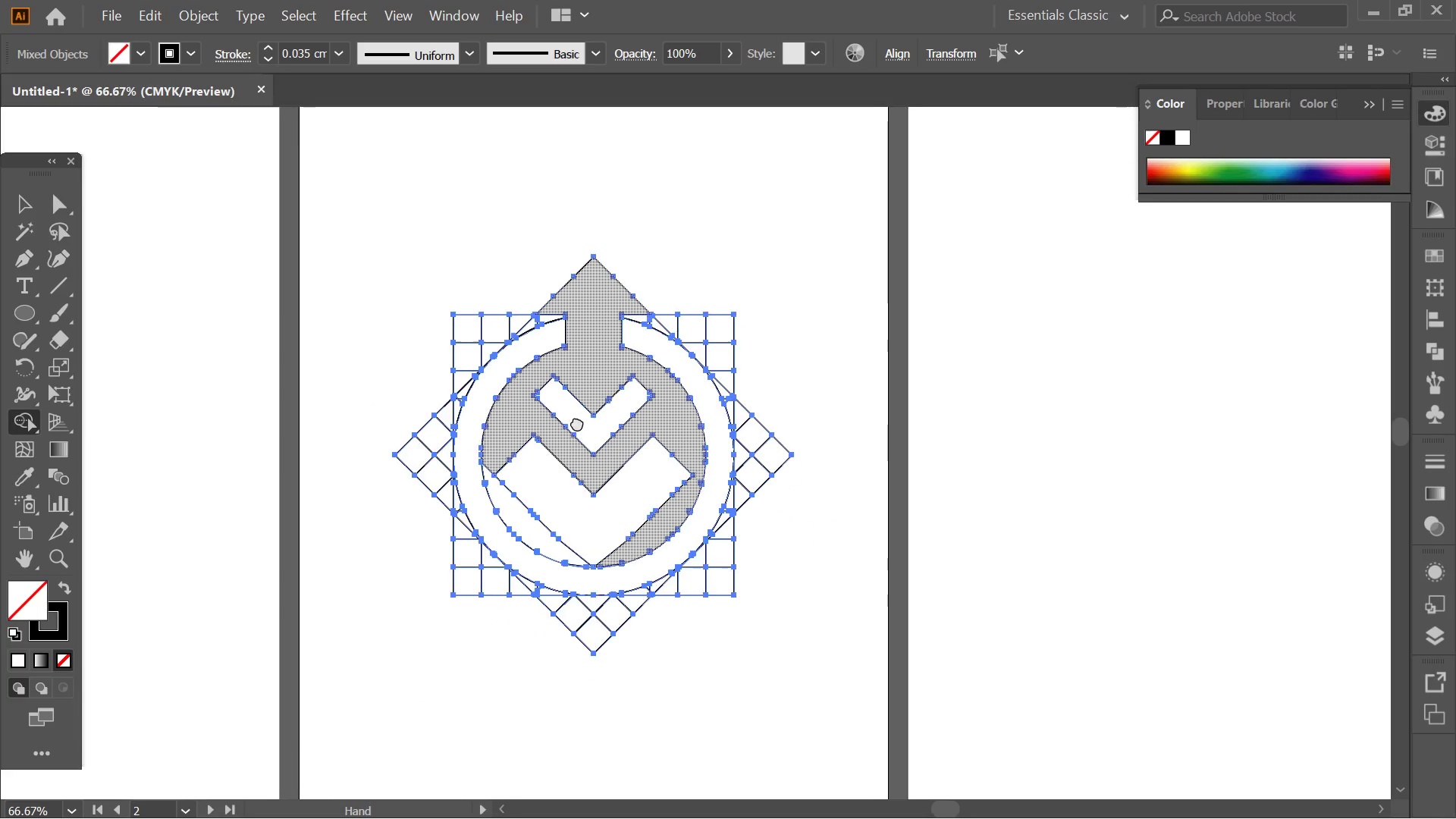 
hold_key(key=Space, duration=0.5)
 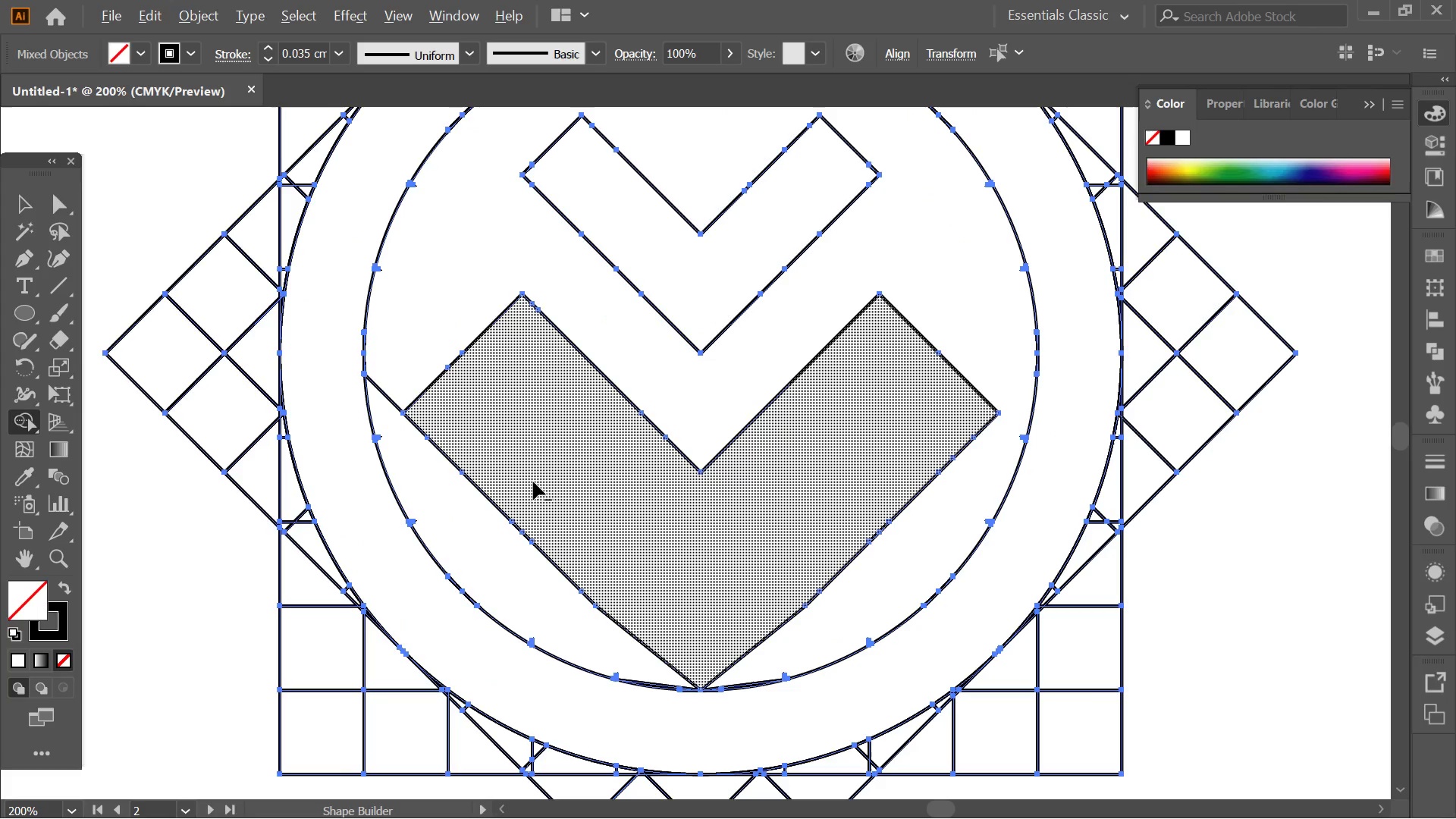 
left_click_drag(start_coordinate=[595, 512], to_coordinate=[576, 415])
 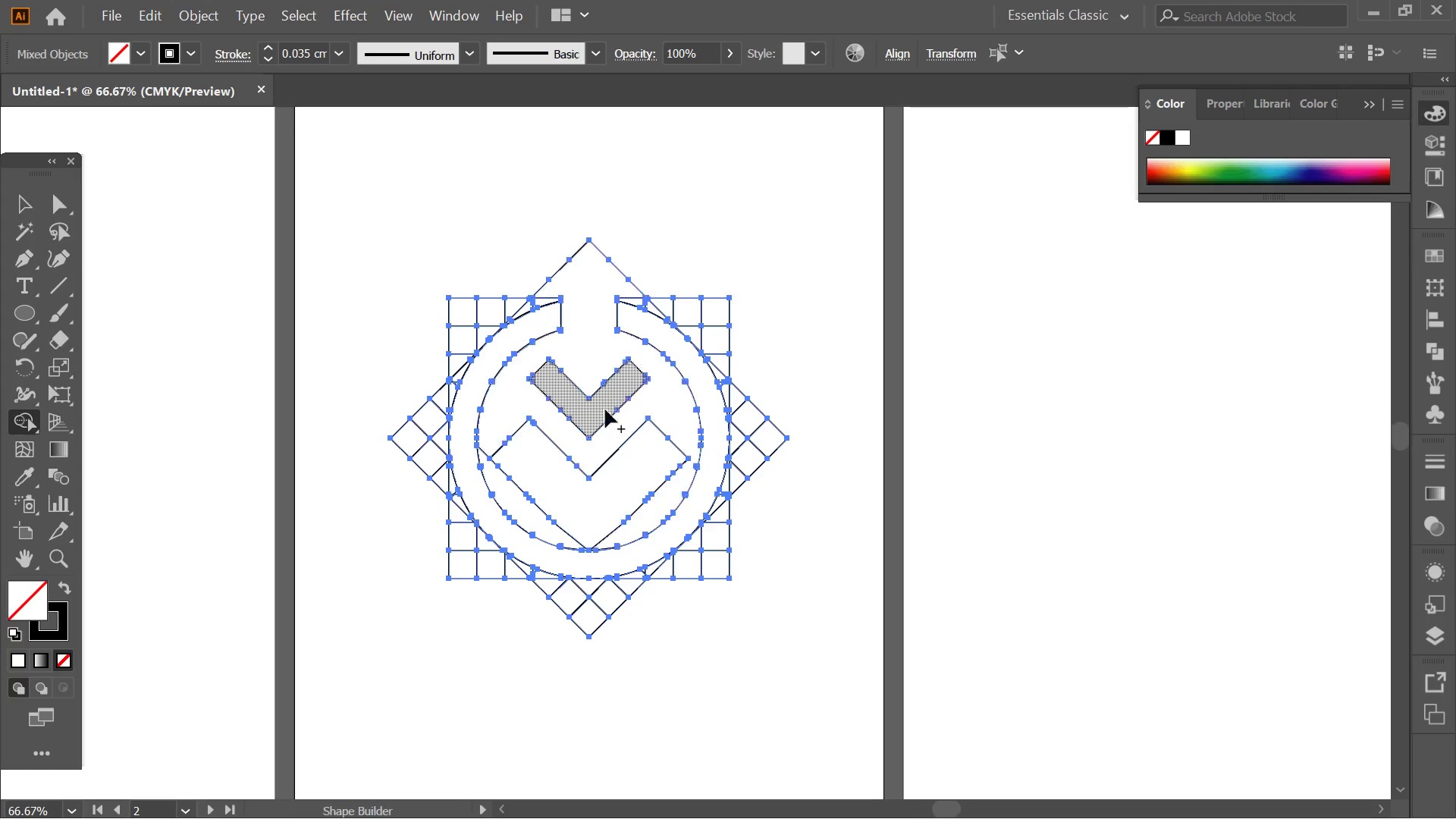 
scroll: coordinate [640, 416], scroll_direction: down, amount: 17.0
 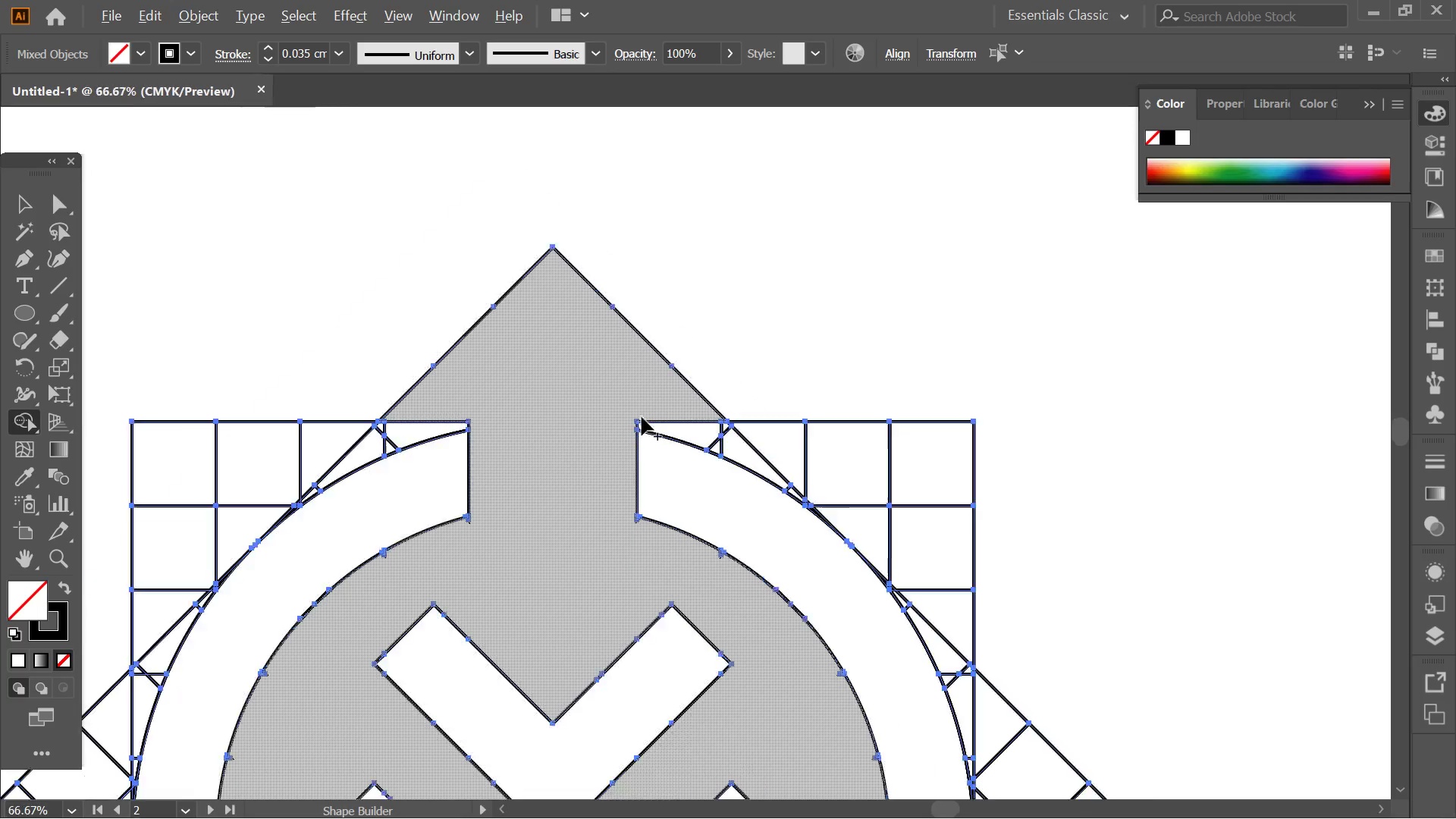 
hold_key(key=AltLeft, duration=0.5)
scroll: coordinate [533, 482], scroll_direction: up, amount: 3.0
 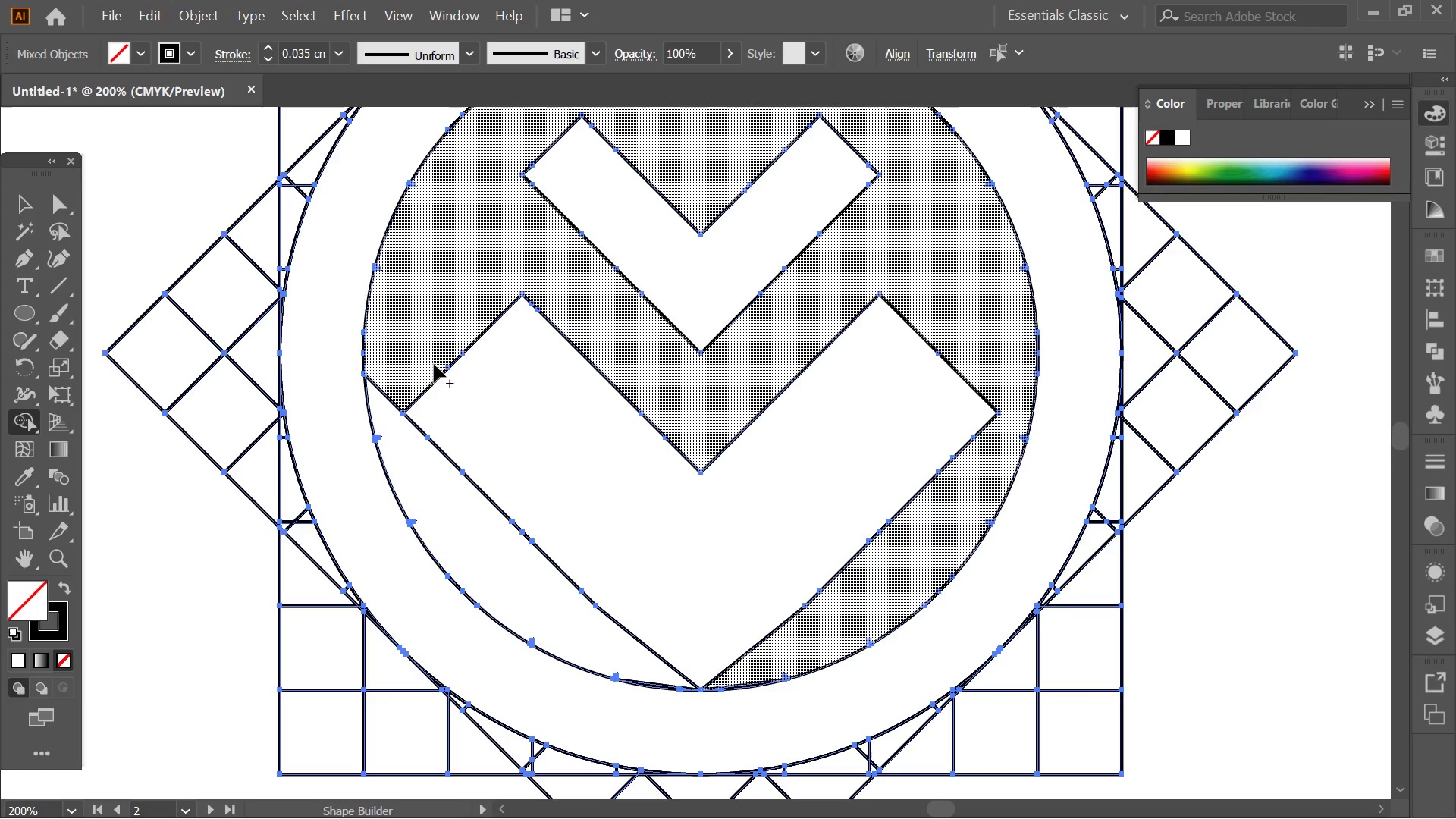 
left_click_drag(start_coordinate=[410, 362], to_coordinate=[384, 425])
 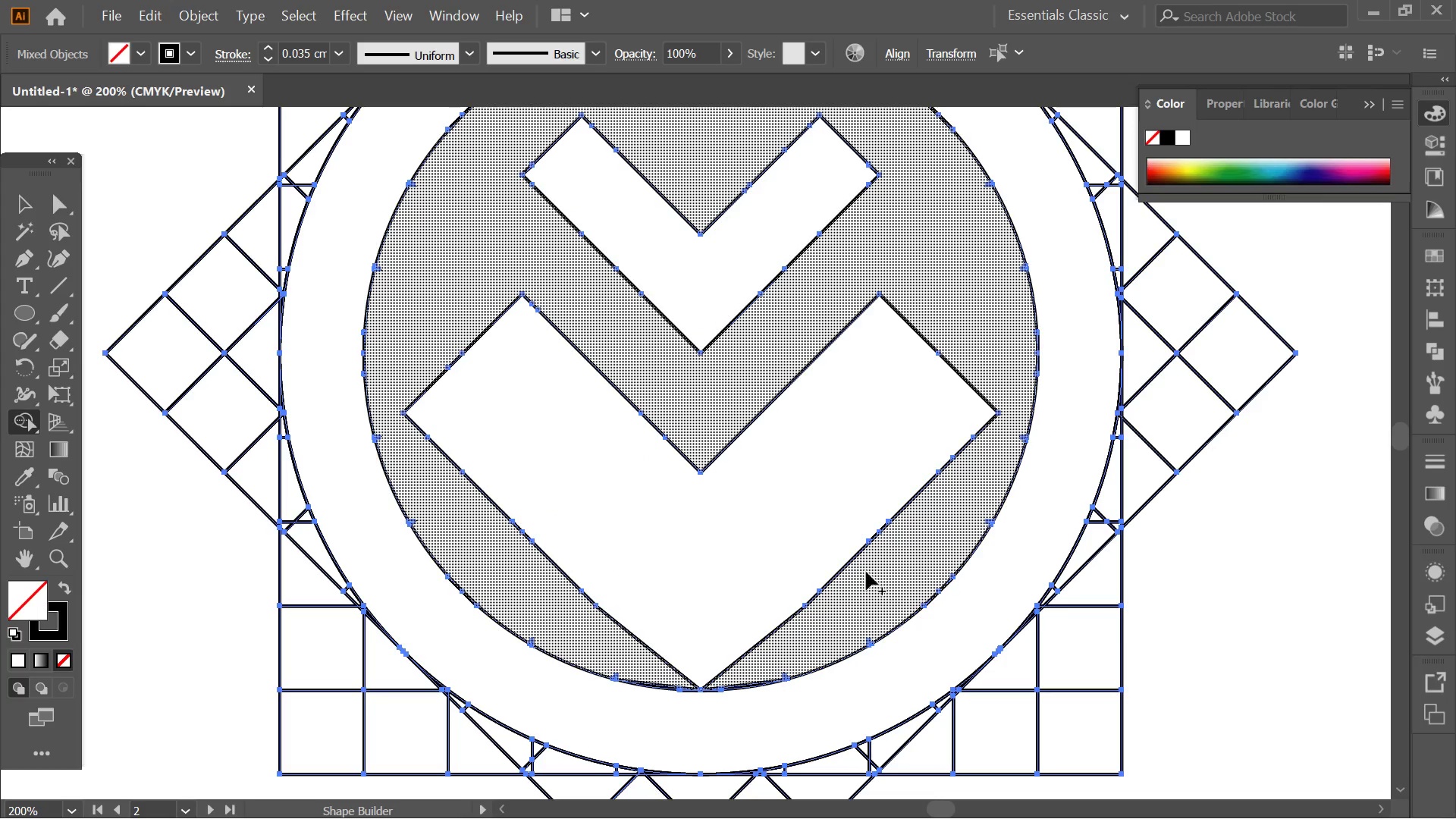 
hold_key(key=Space, duration=0.45)
 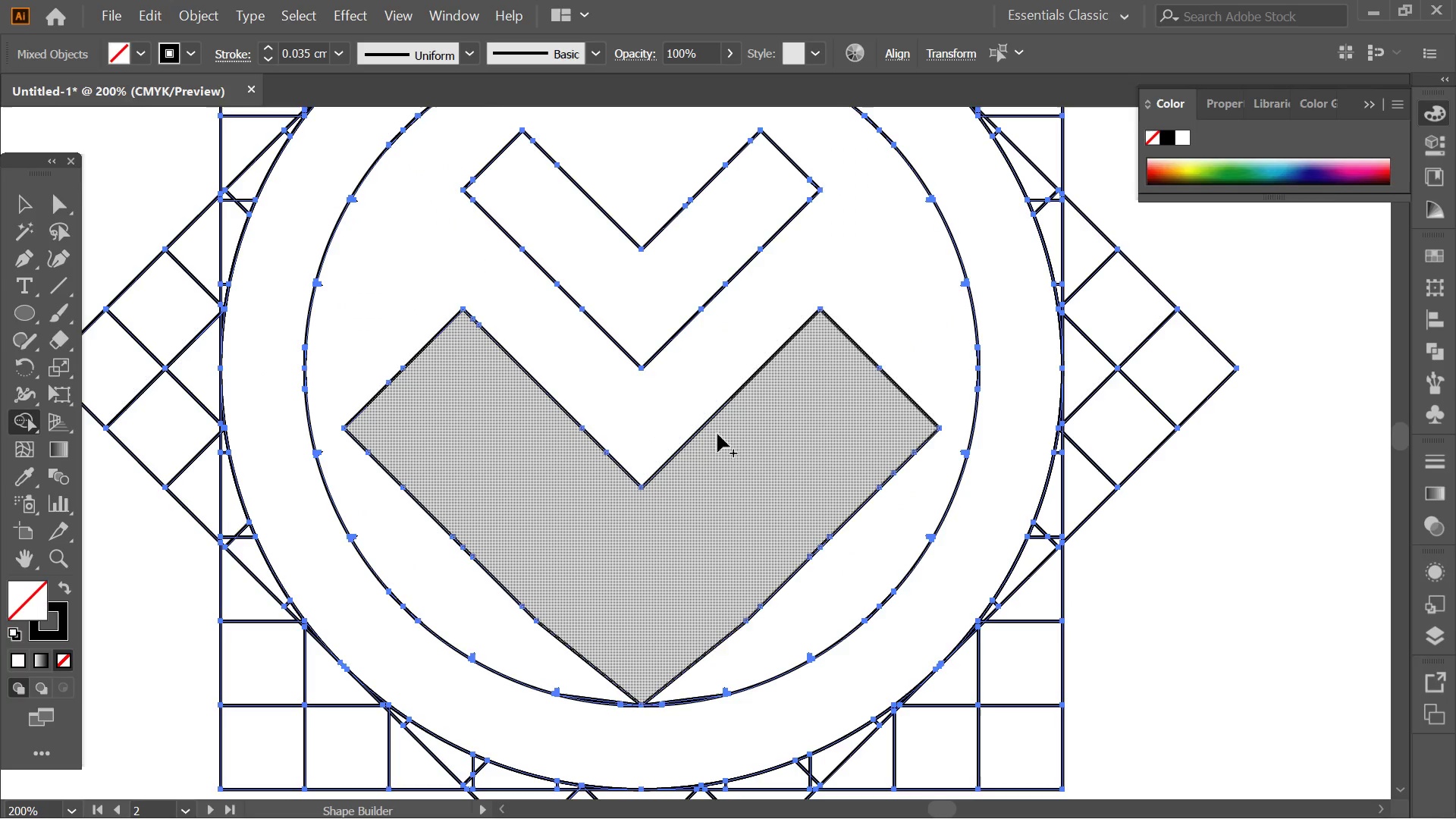 
left_click_drag(start_coordinate=[868, 414], to_coordinate=[811, 428])
 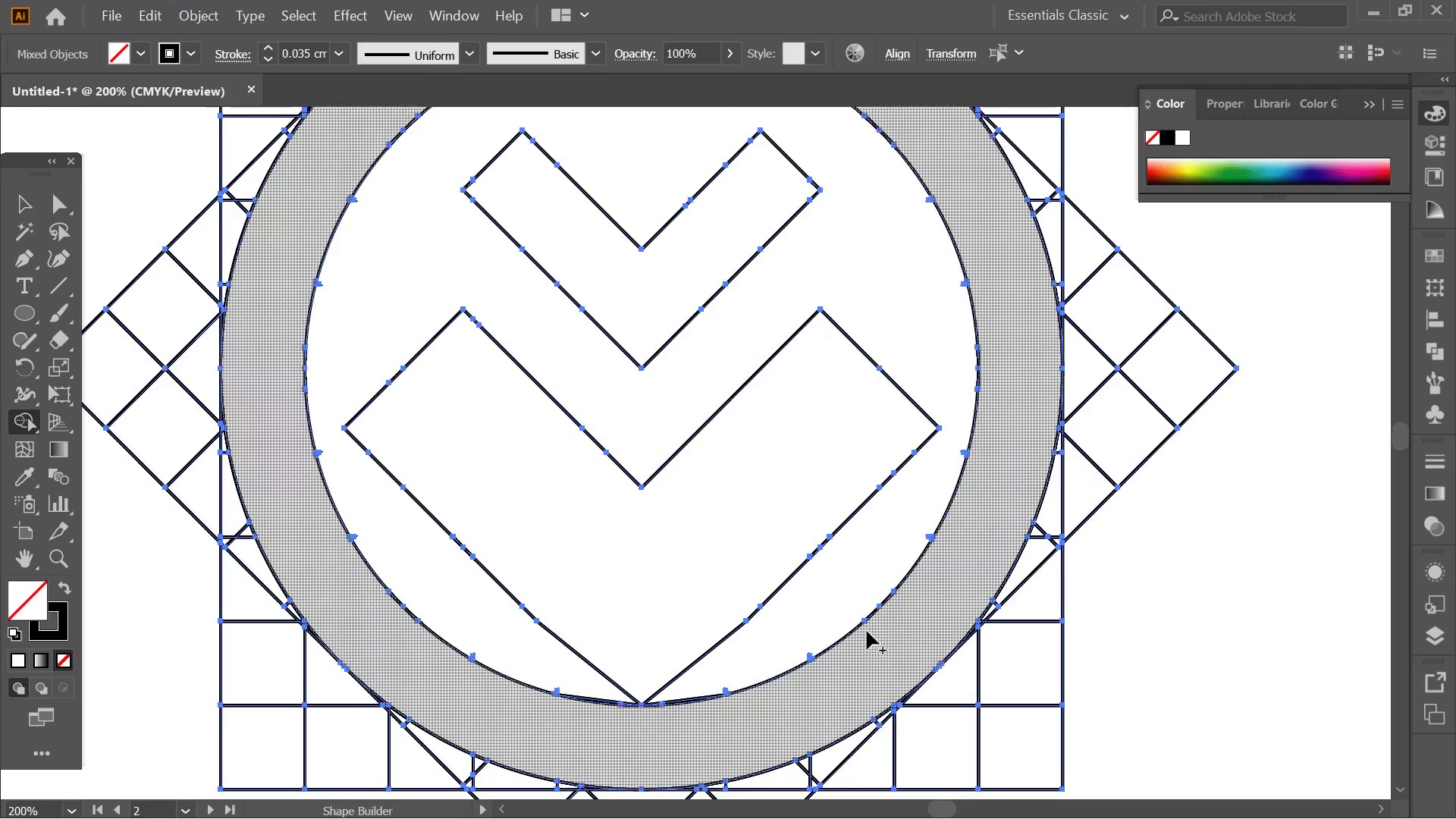 
key(Alt+AltLeft)
 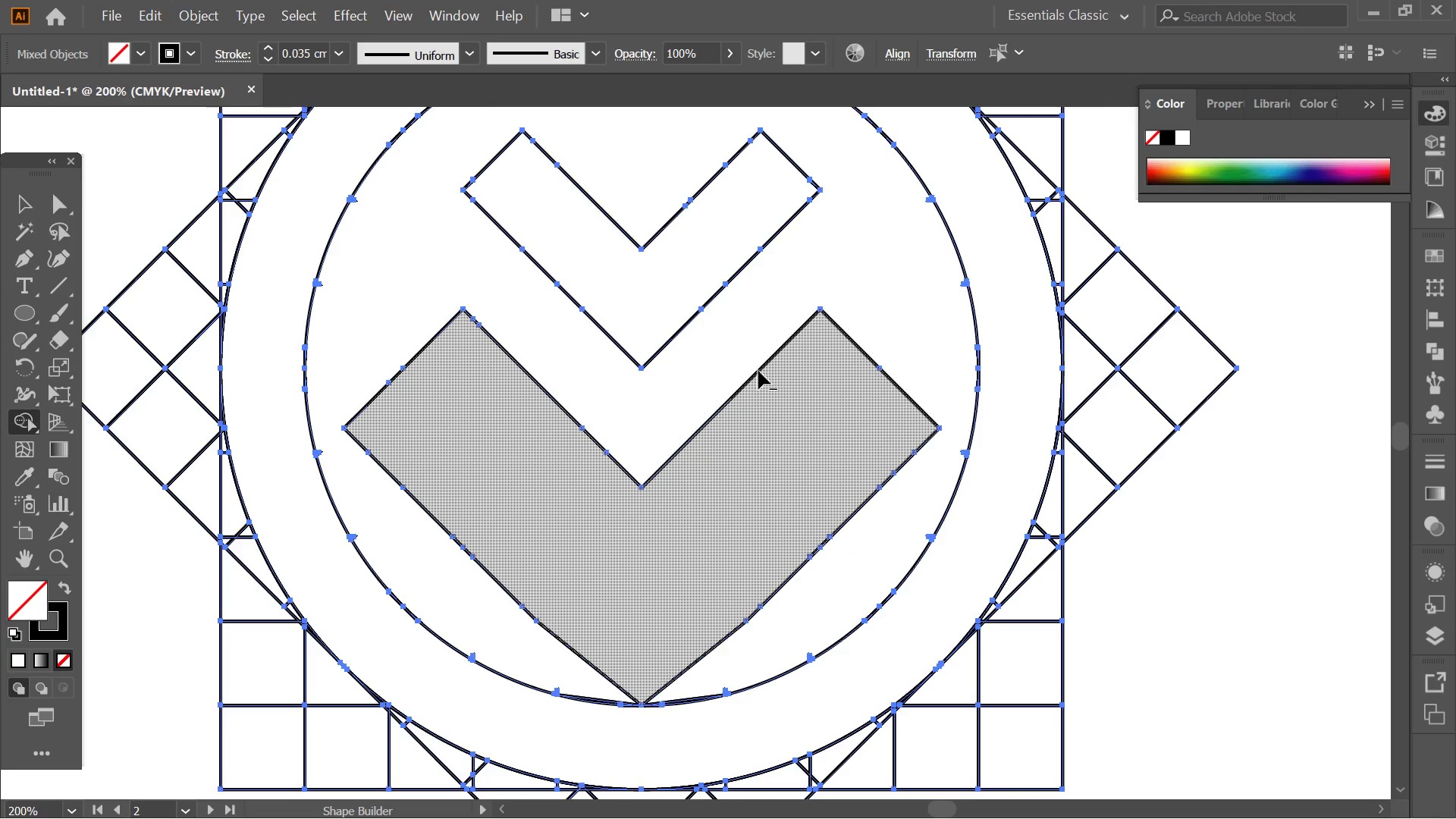 
hold_key(key=AltLeft, duration=0.42)
 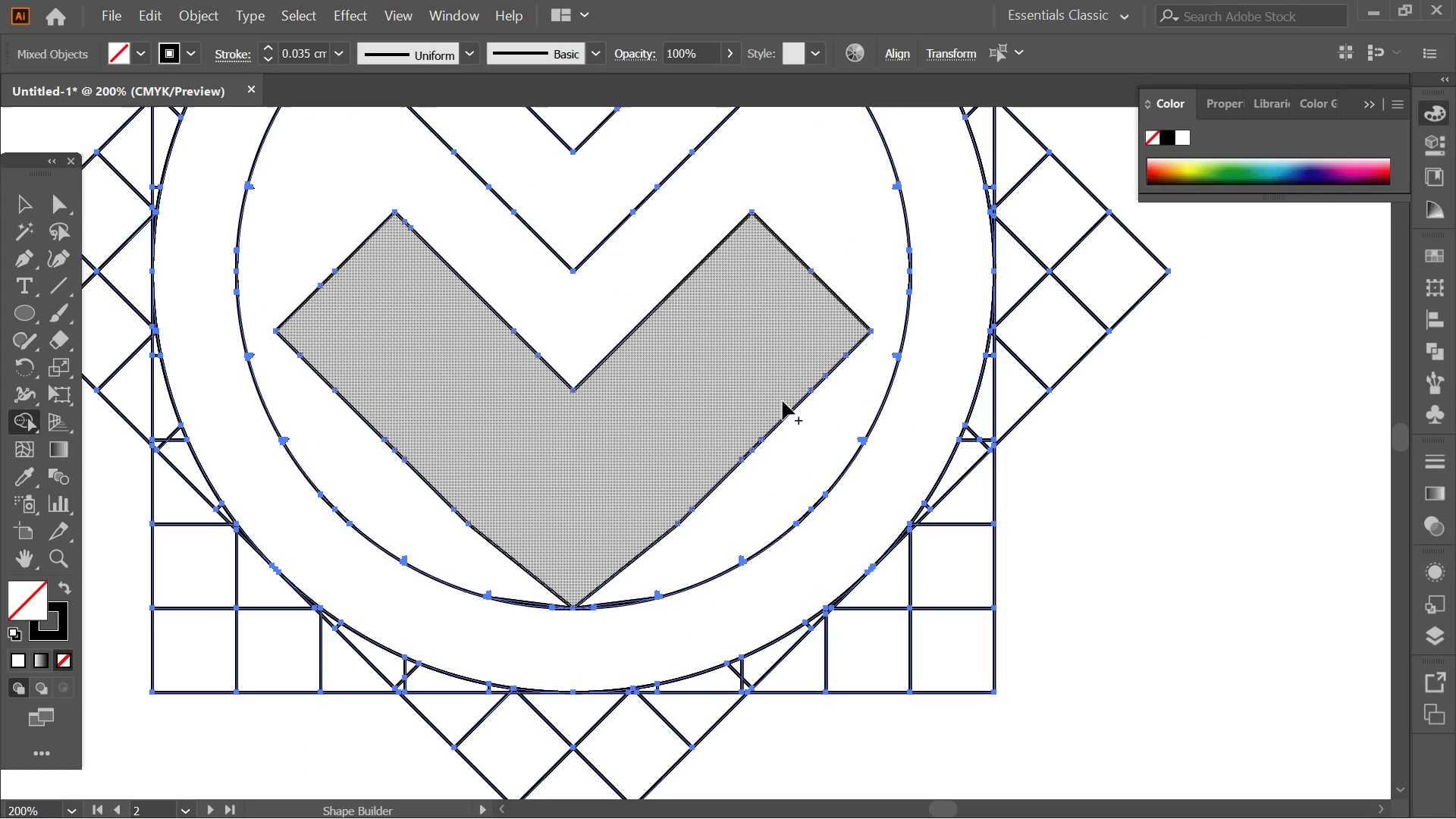 
key(Alt+AltLeft)
 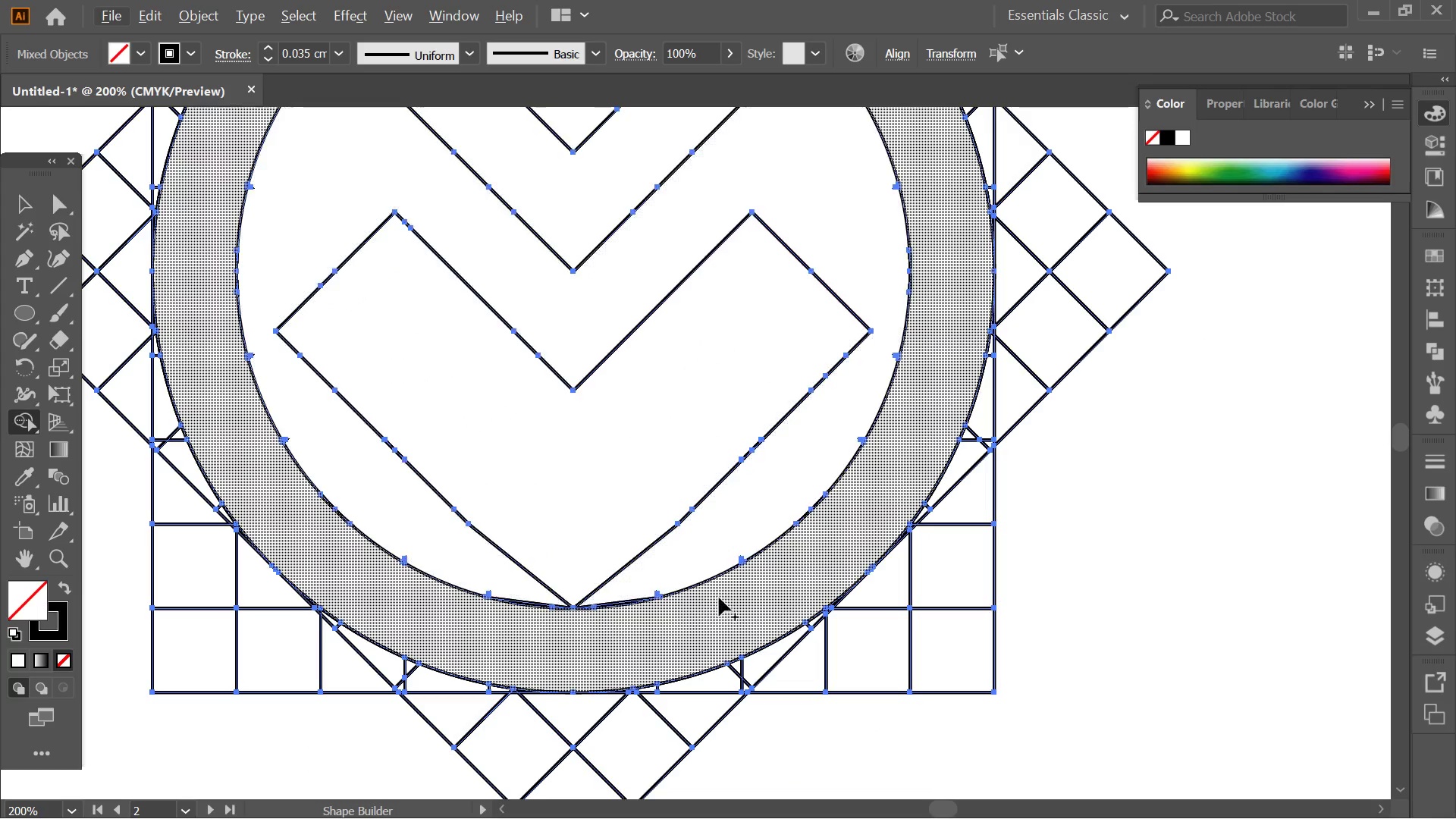 
scroll: coordinate [780, 401], scroll_direction: none, amount: 0.0
 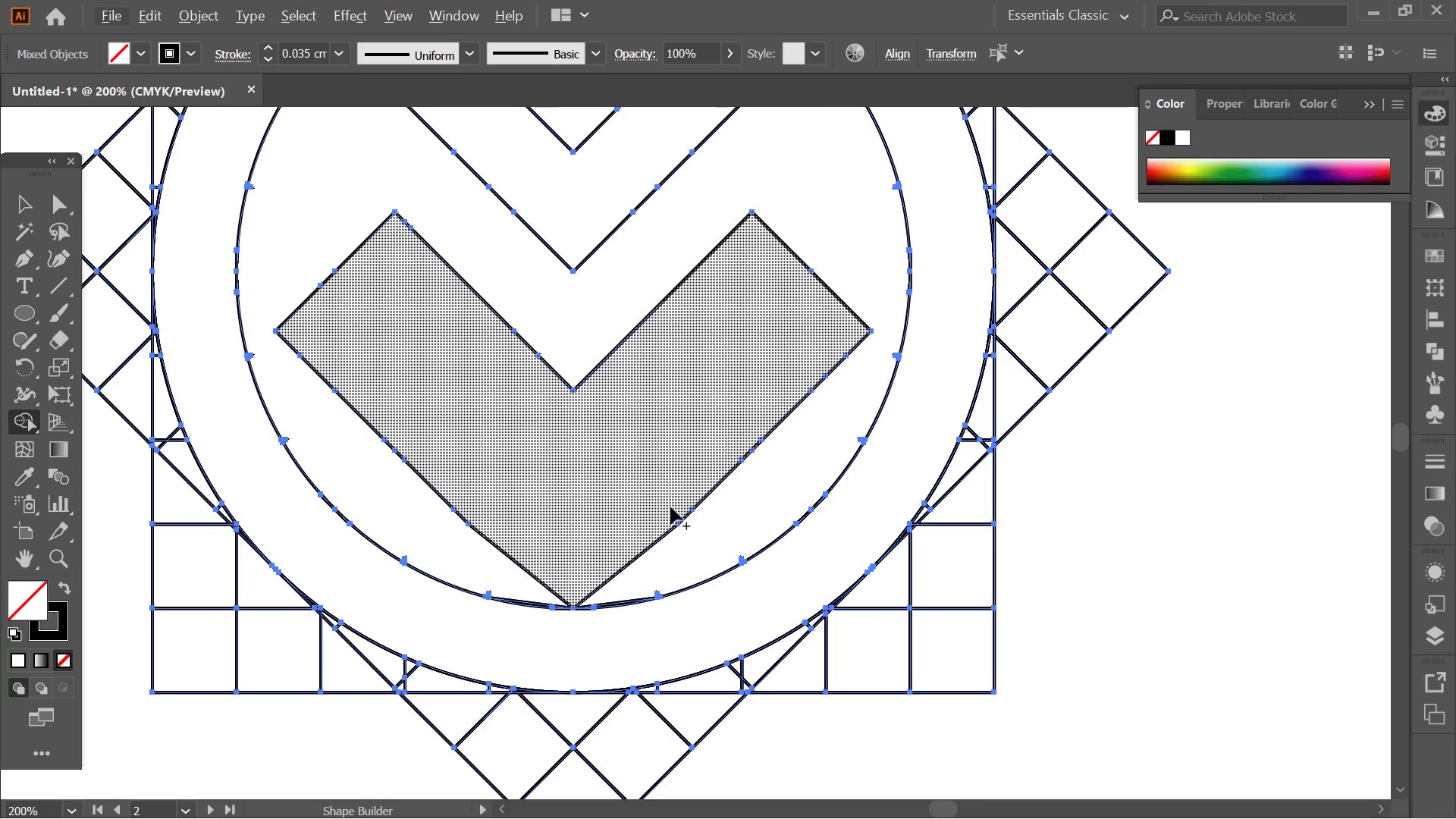 
hold_key(key=AltLeft, duration=0.42)
hold_key(key=AltLeft, duration=0.31)
scroll: coordinate [660, 350], scroll_direction: up, amount: 1.0
 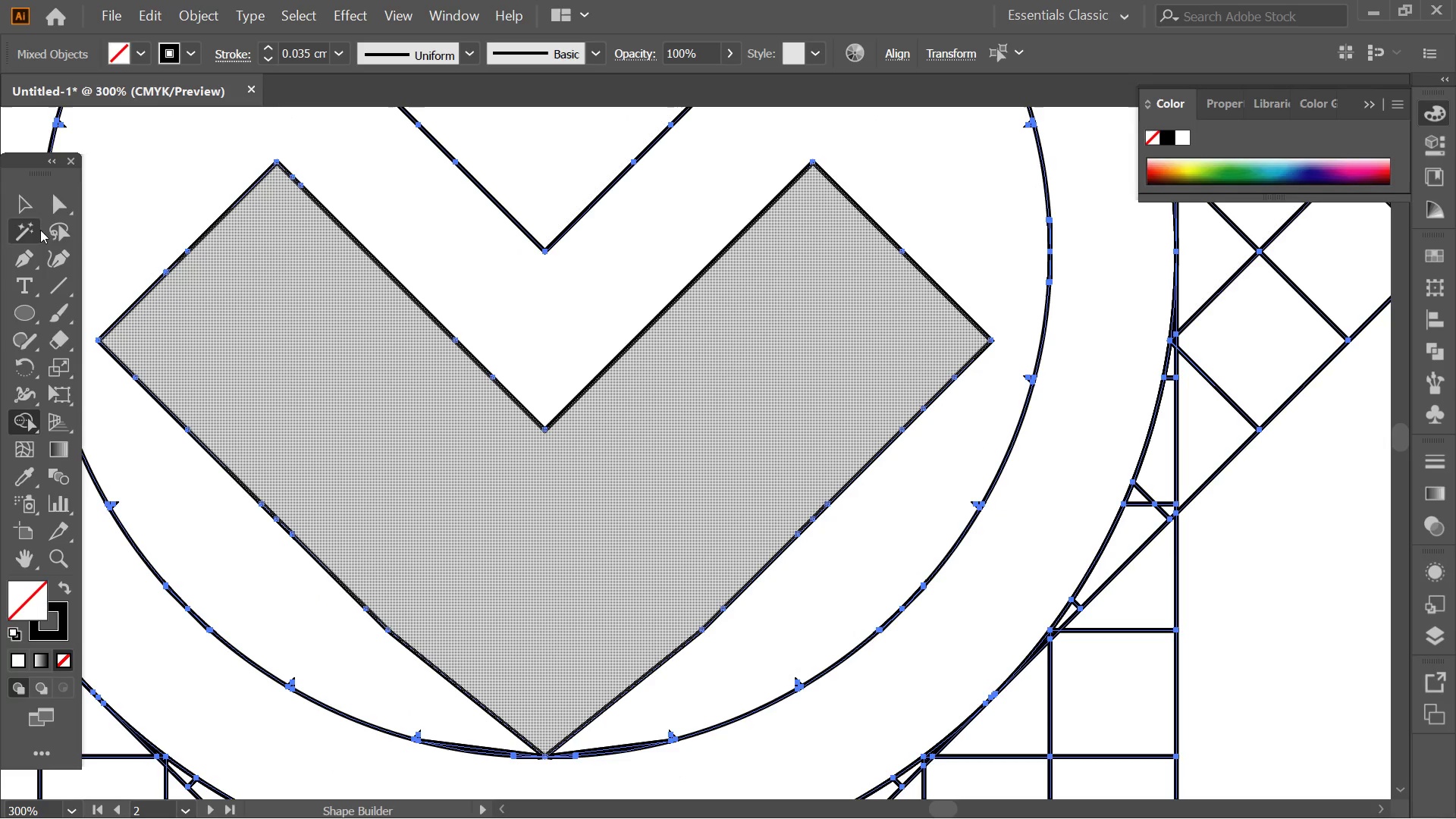 
left_click([705, 626])
 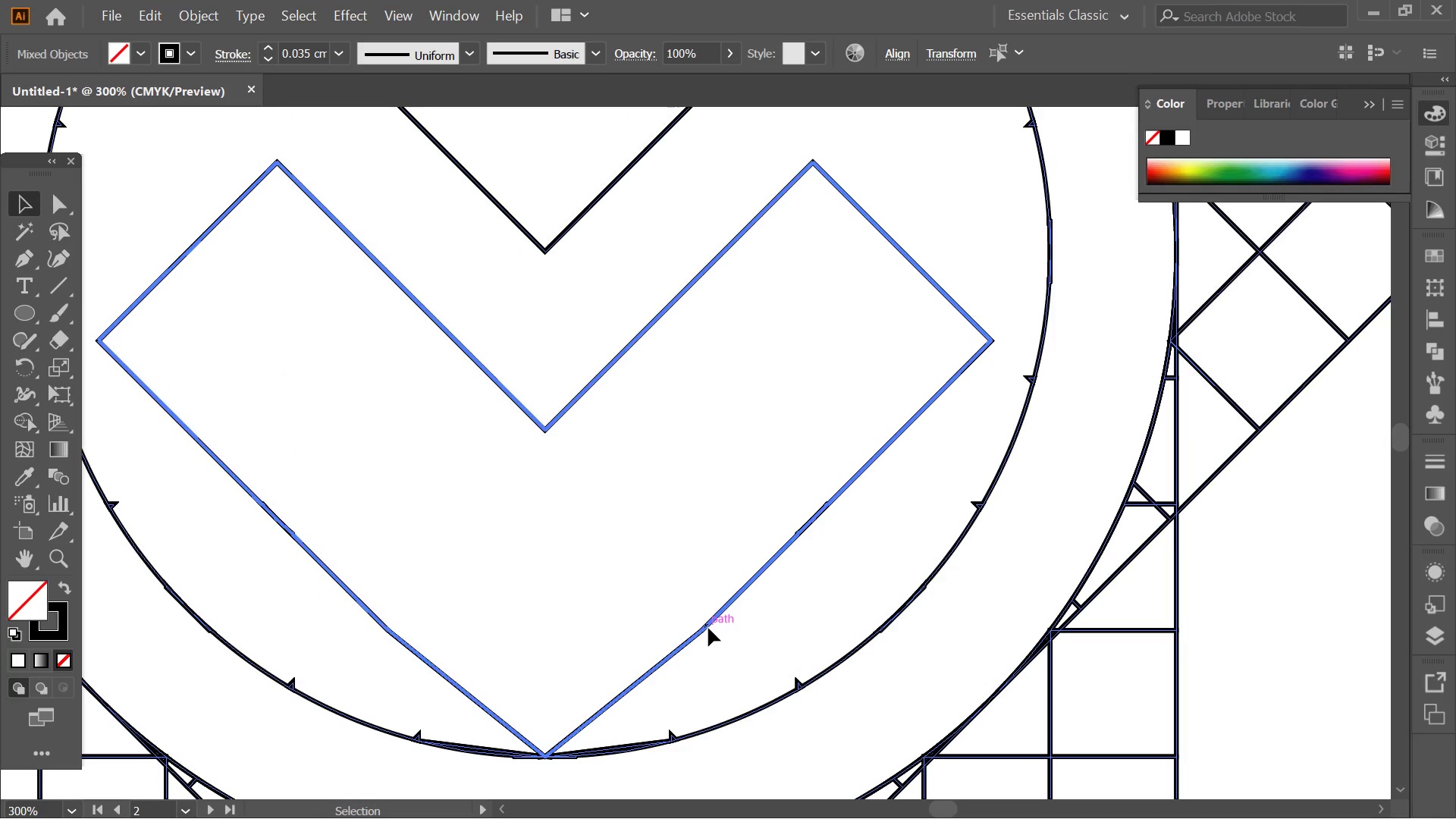 
double_click([708, 628])
 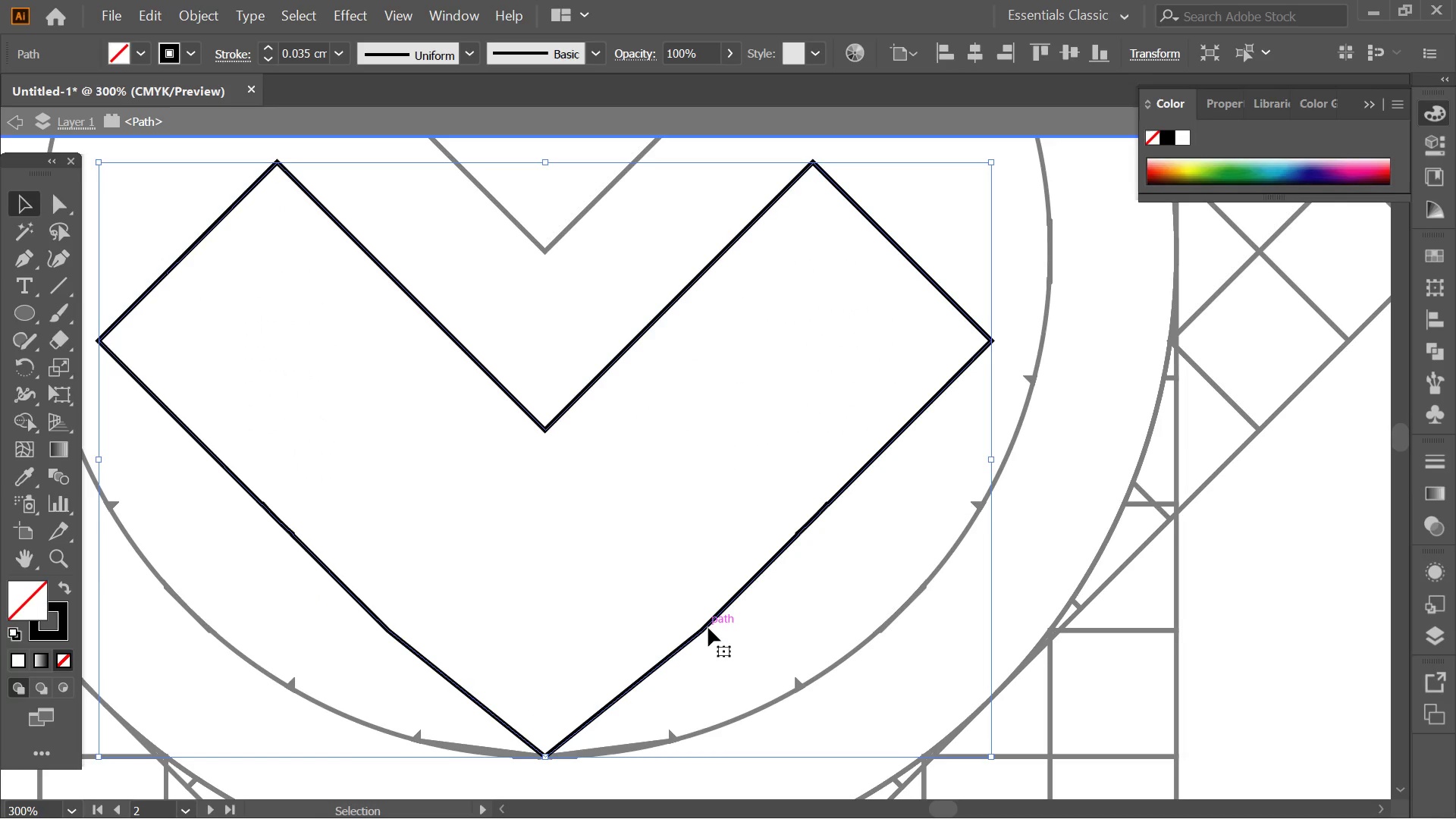 
triple_click([708, 628])
 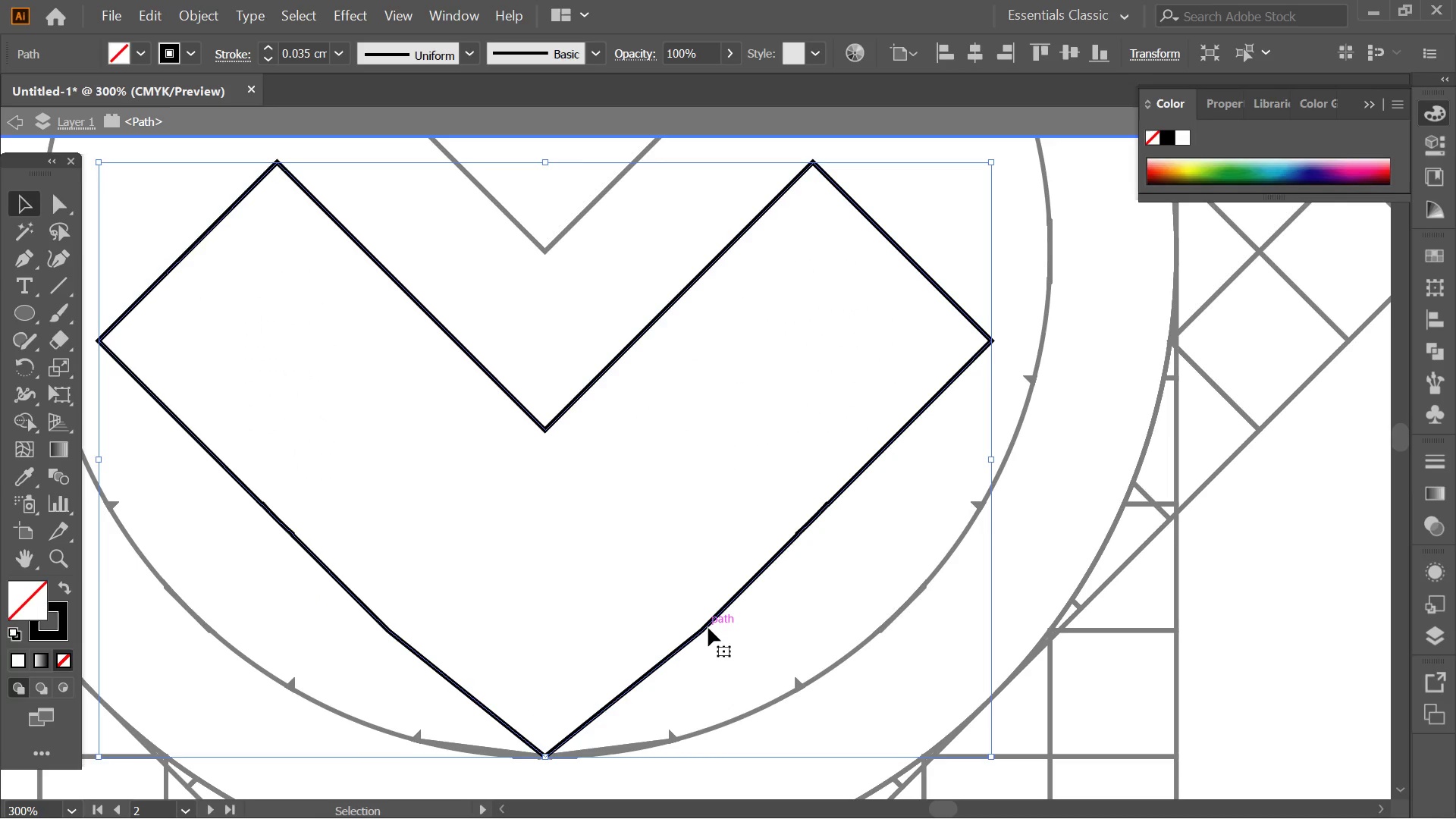 
triple_click([708, 628])
 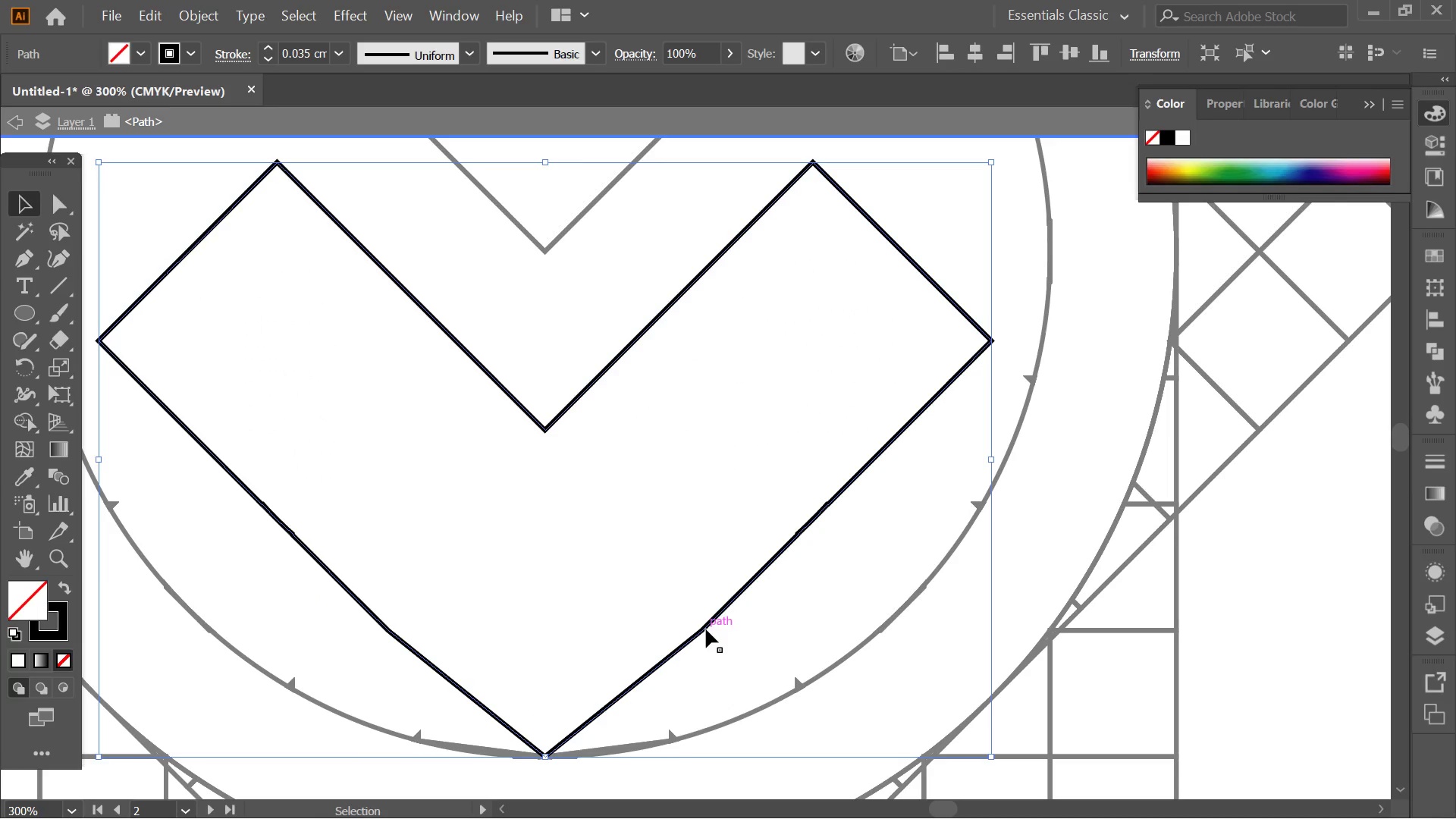 
triple_click([706, 629])
 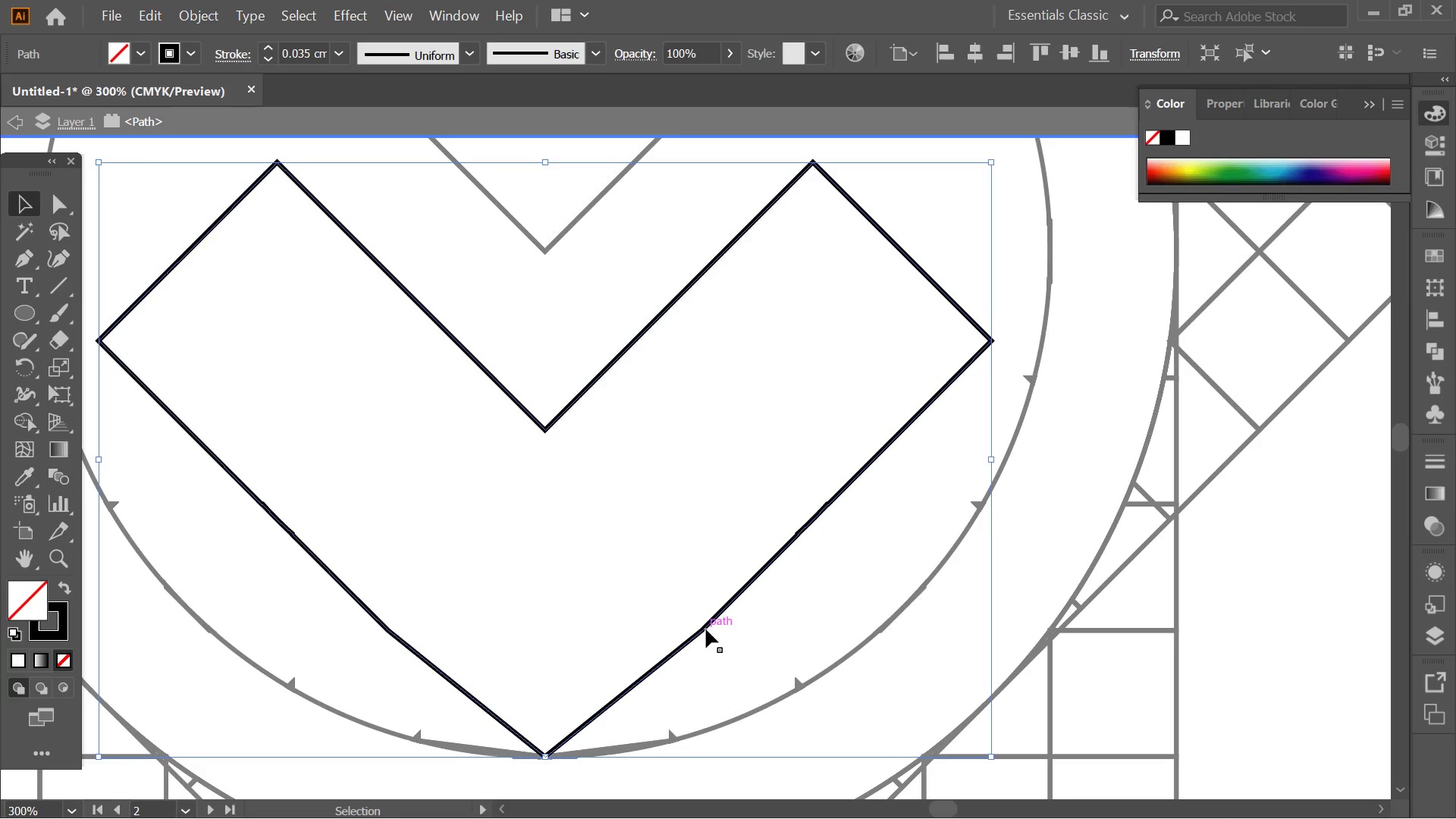 
triple_click([706, 629])
 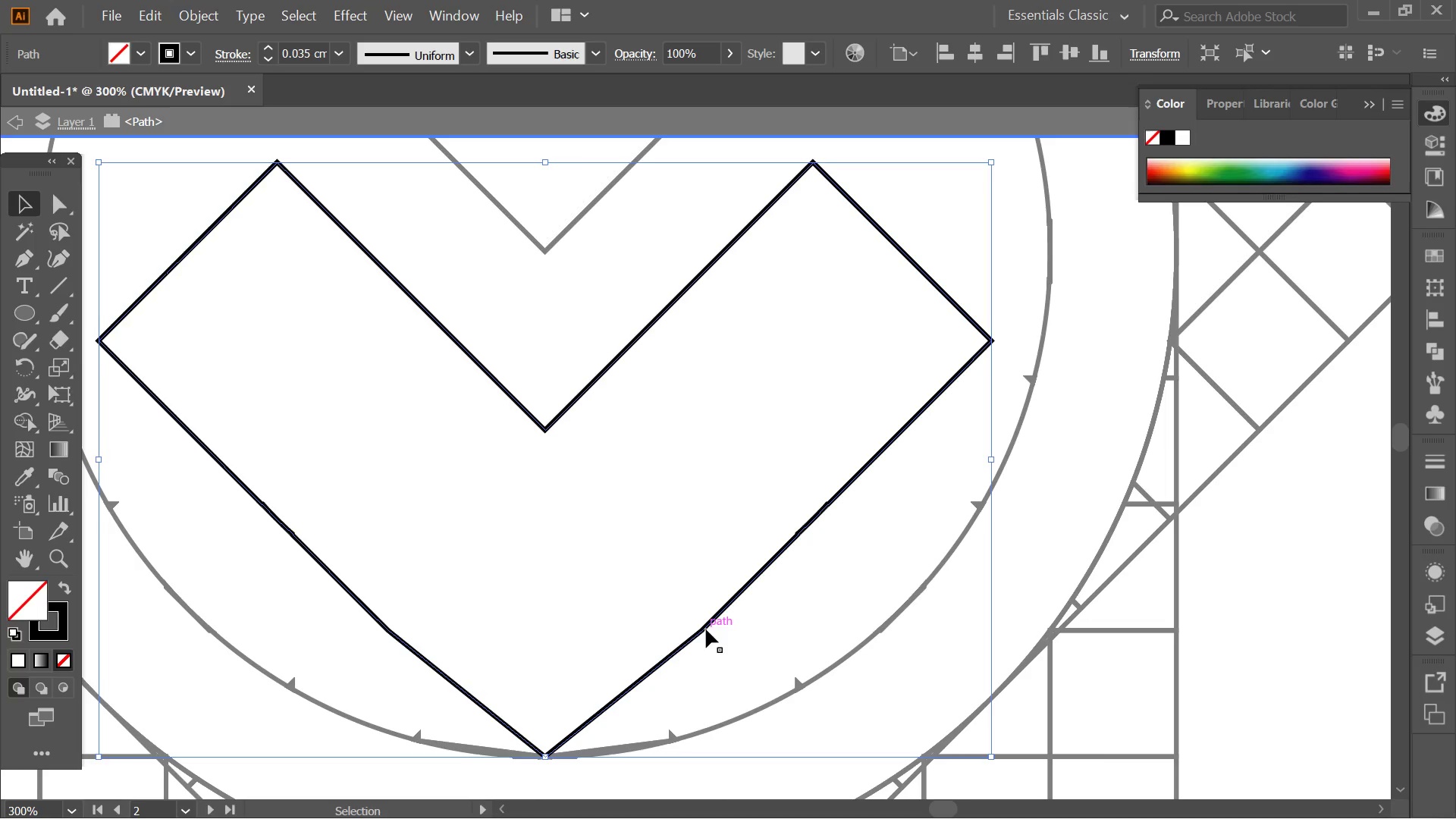 
key(Alt+AltLeft)
 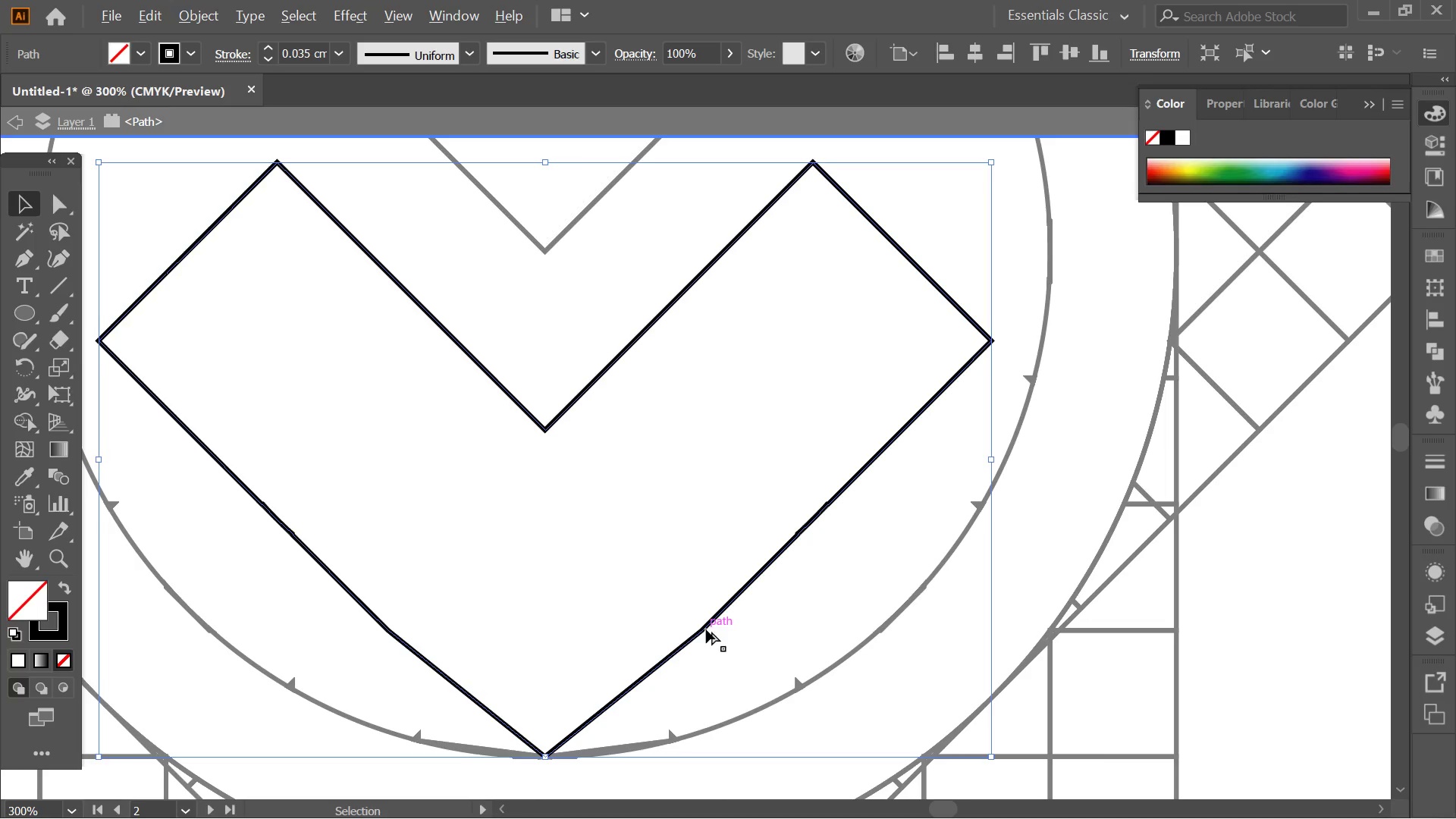 
key(Alt+Tab)